 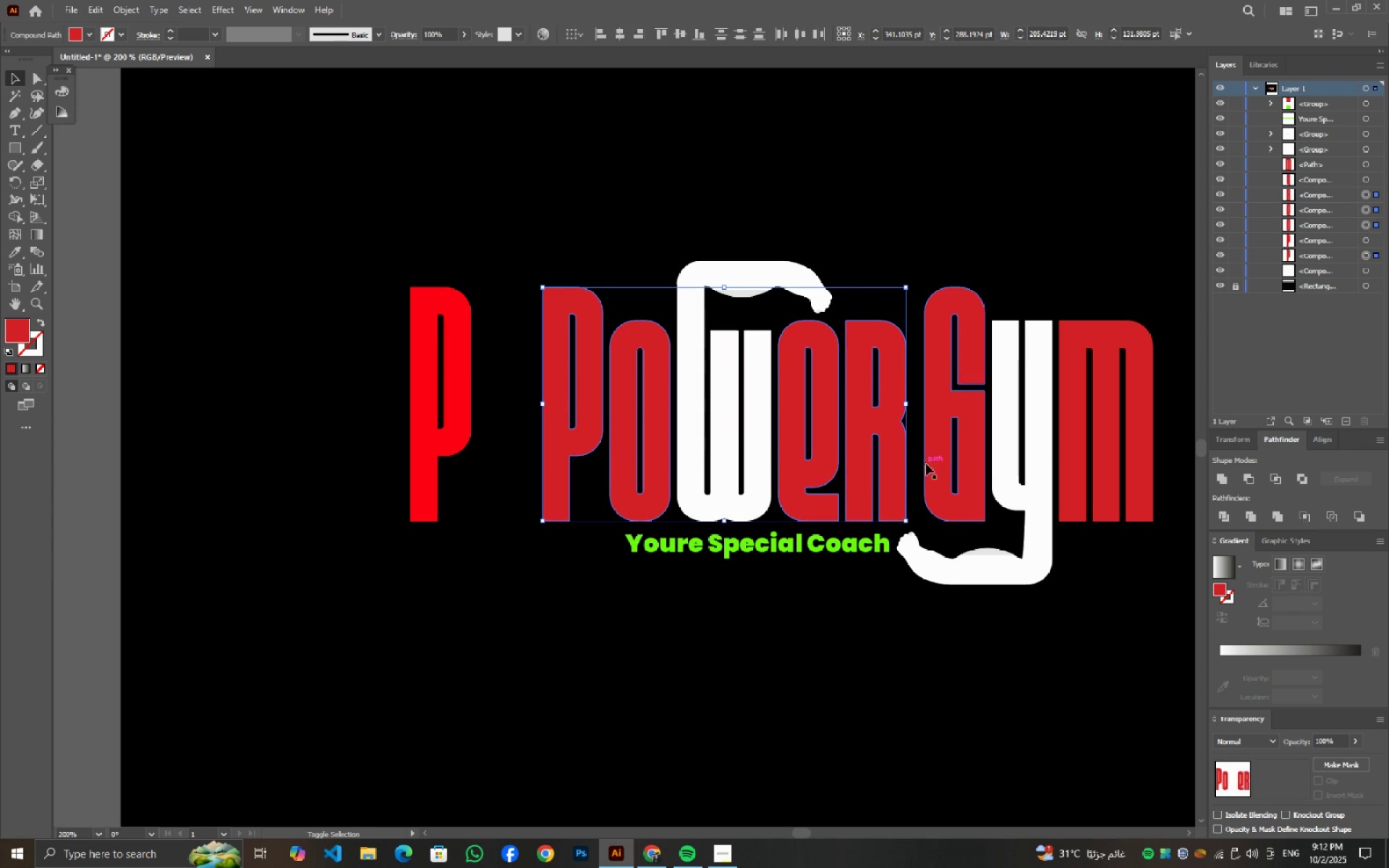 
left_click([936, 463])
 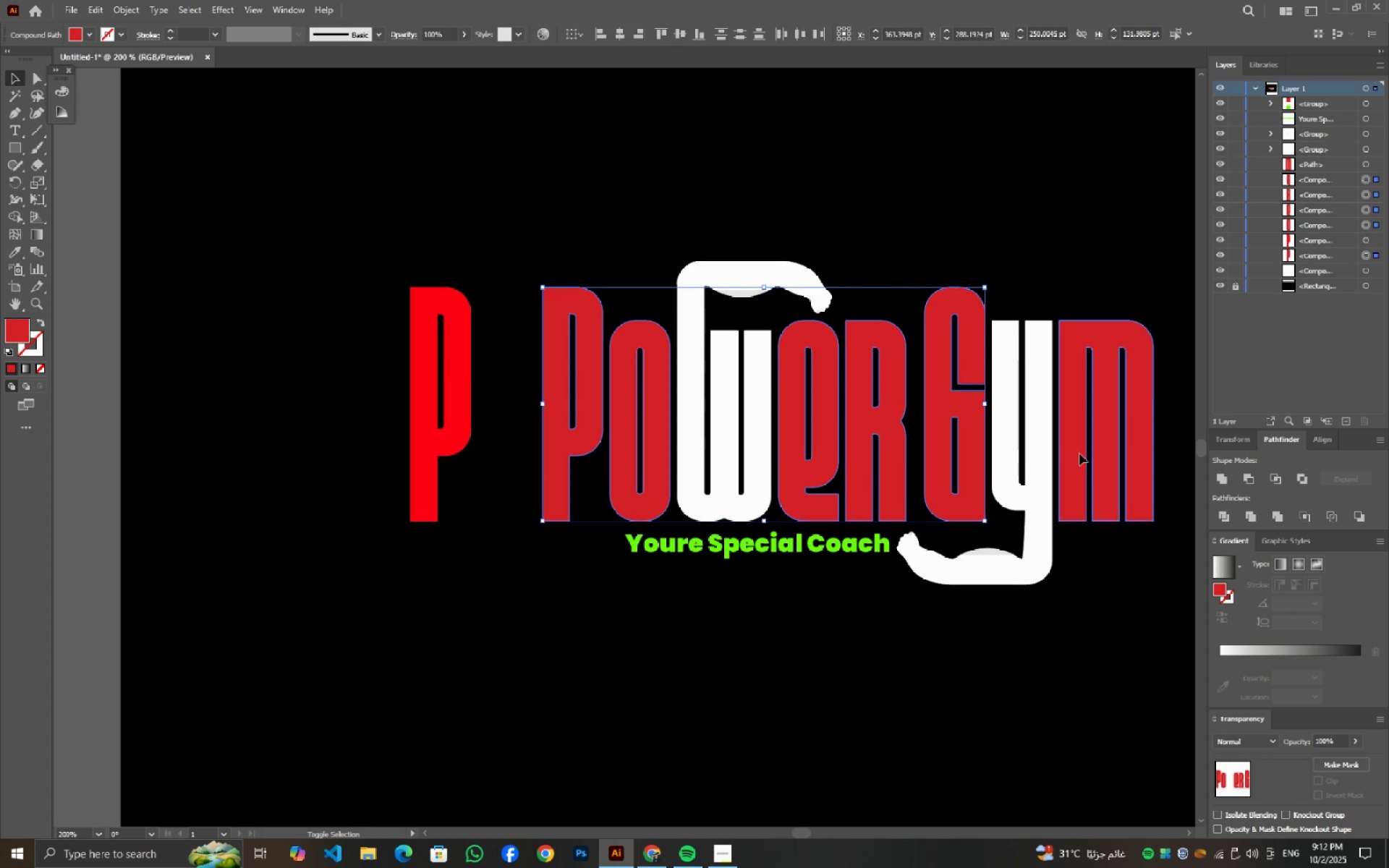 
left_click([1079, 454])
 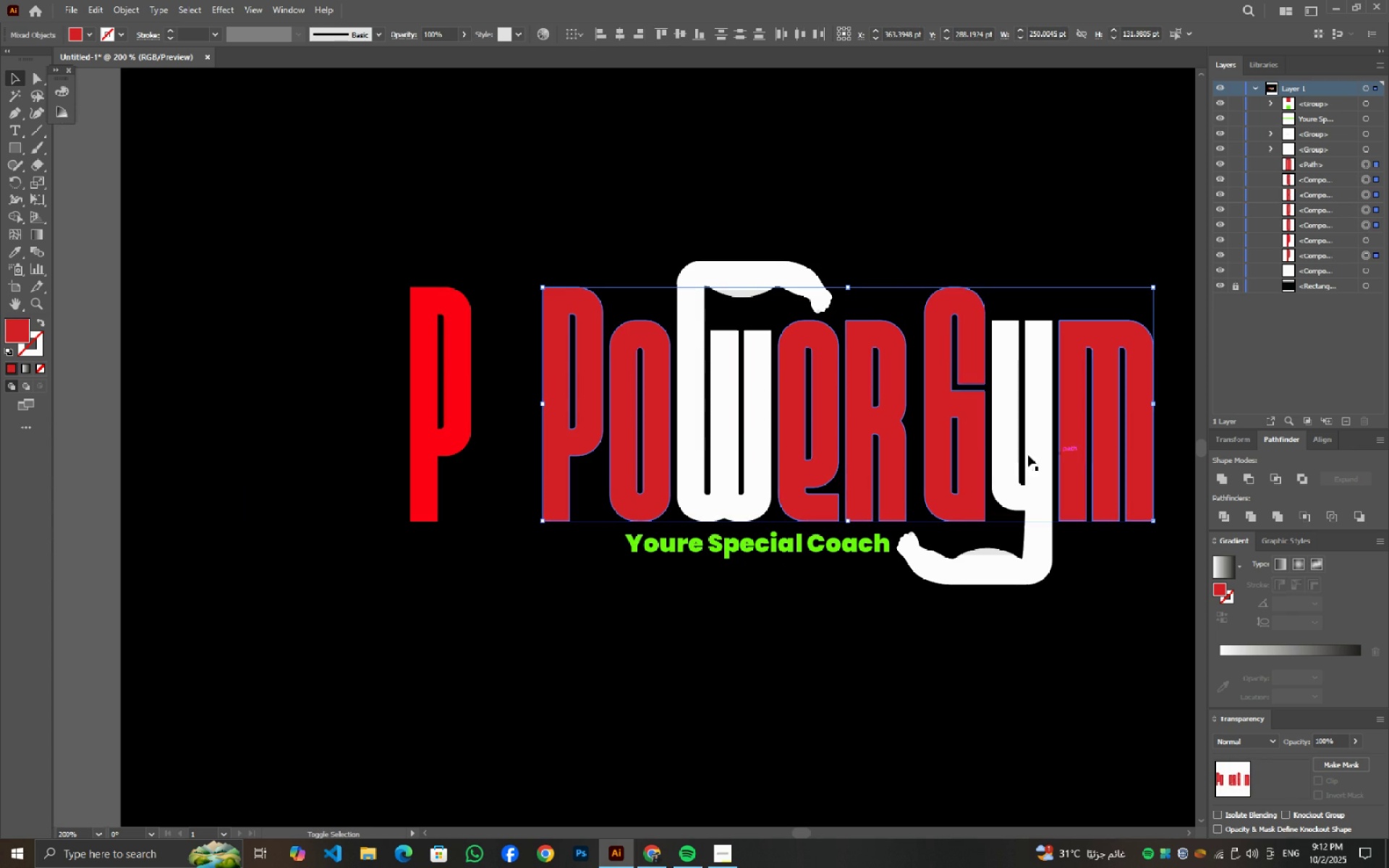 
key(Shift+ShiftLeft)
 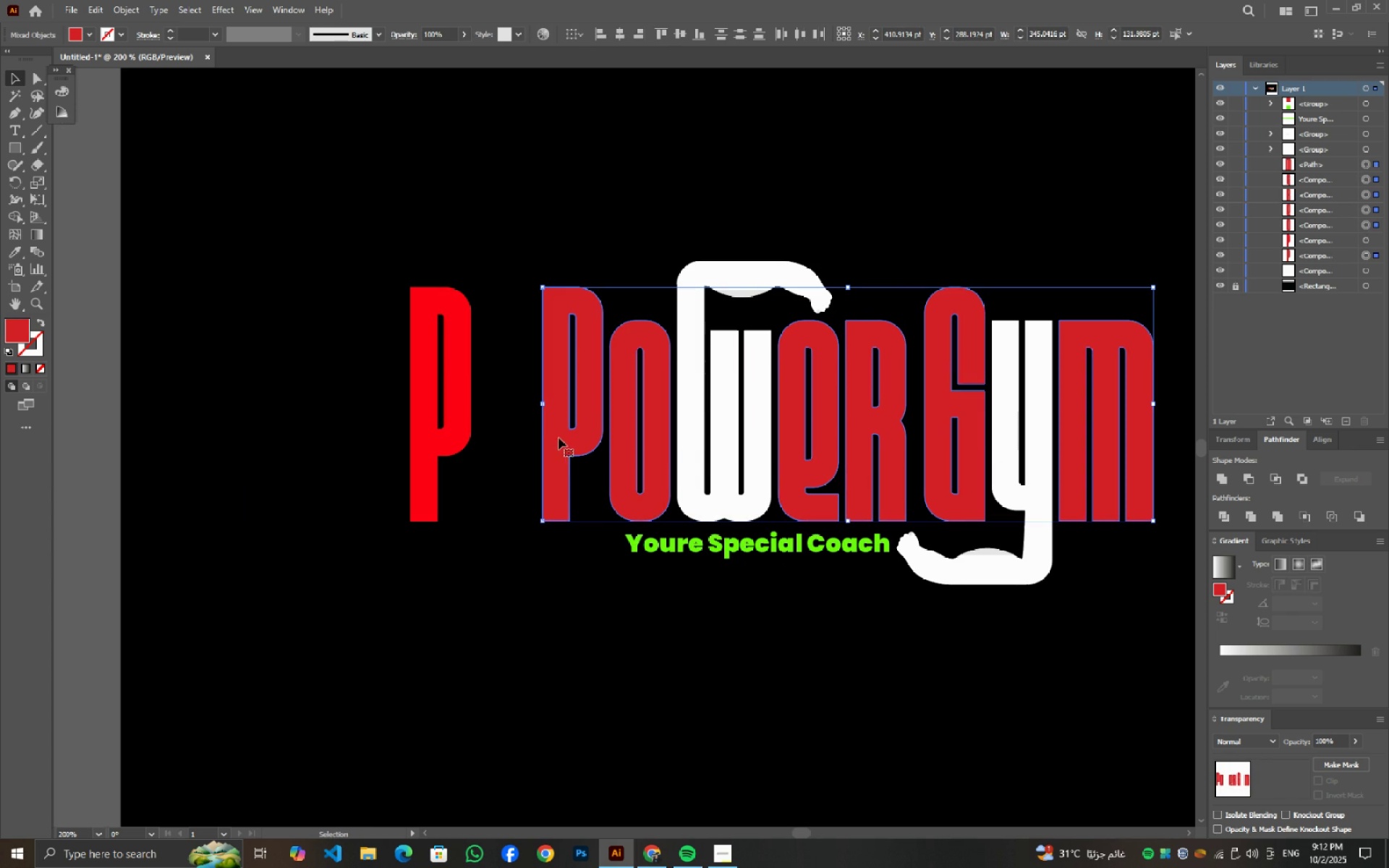 
key(I)
 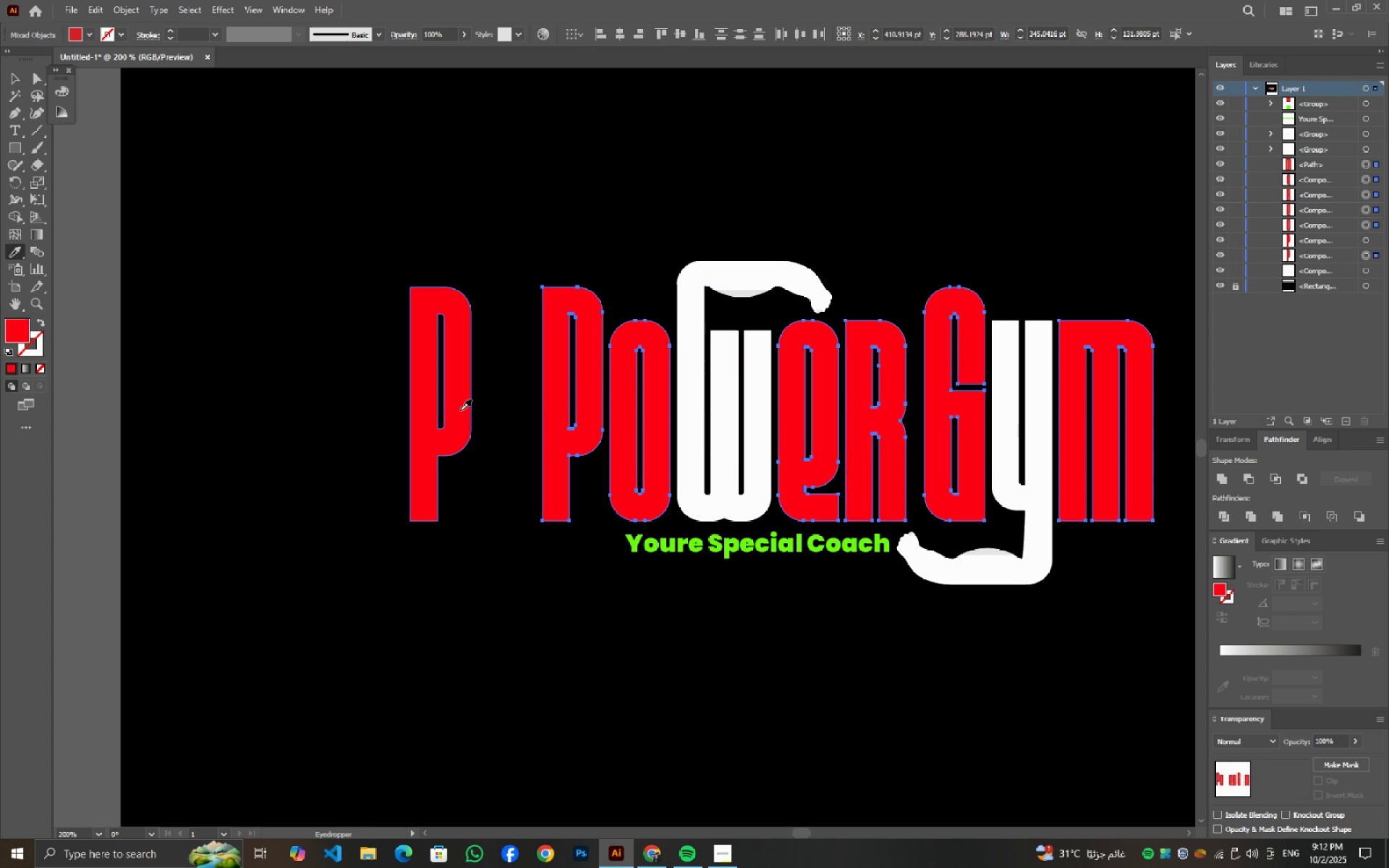 
left_click([460, 410])
 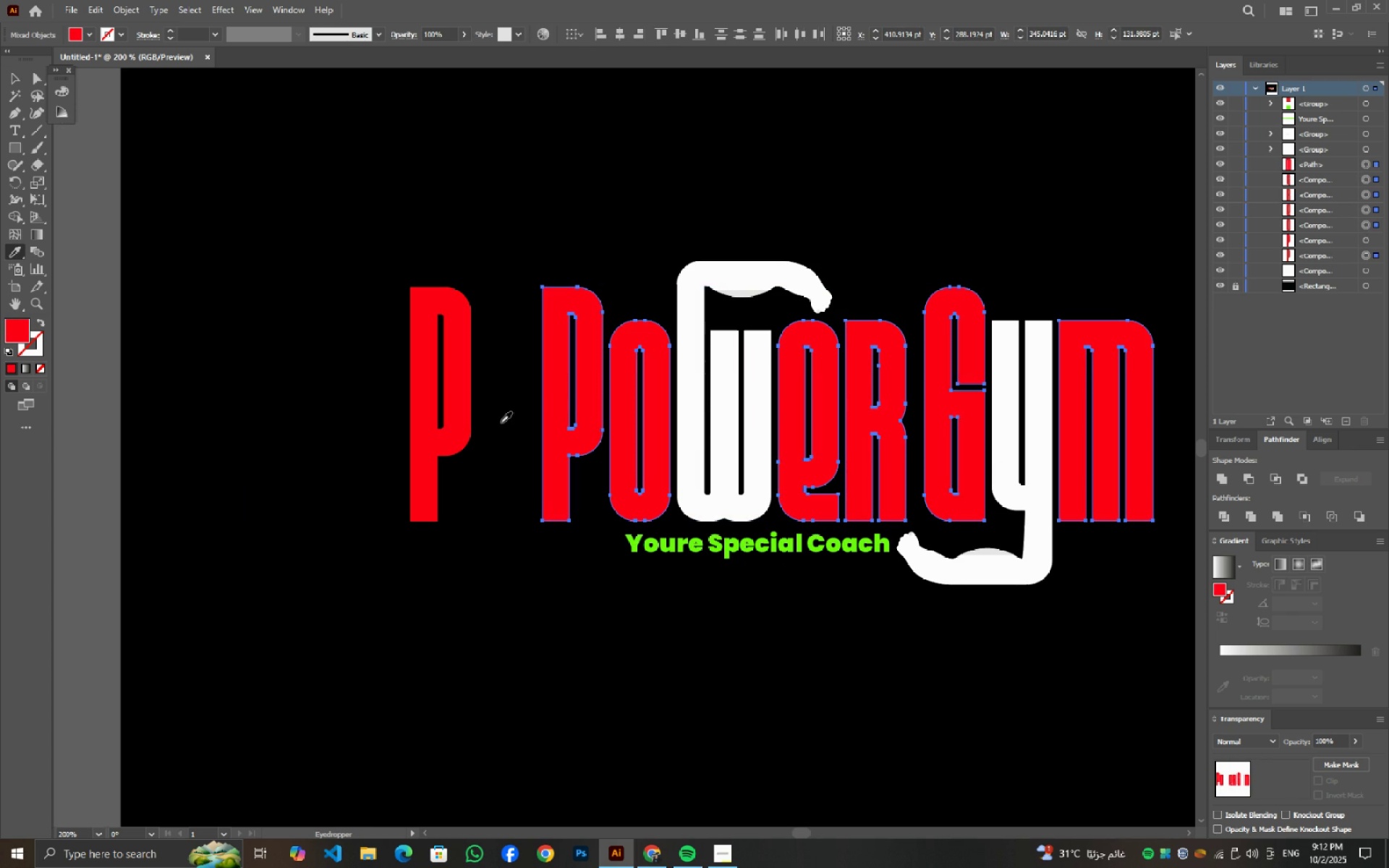 
key(V)
 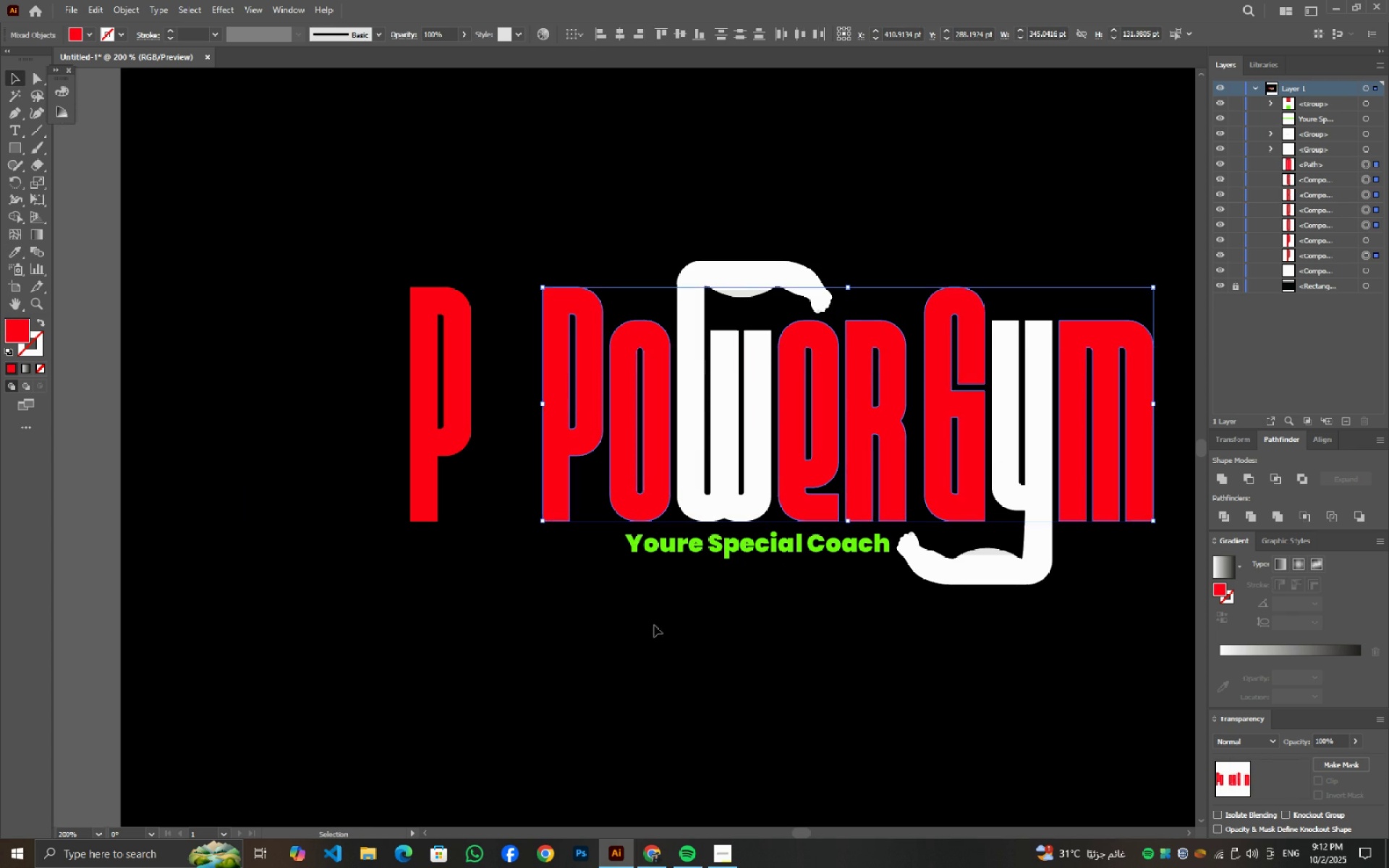 
left_click([654, 625])